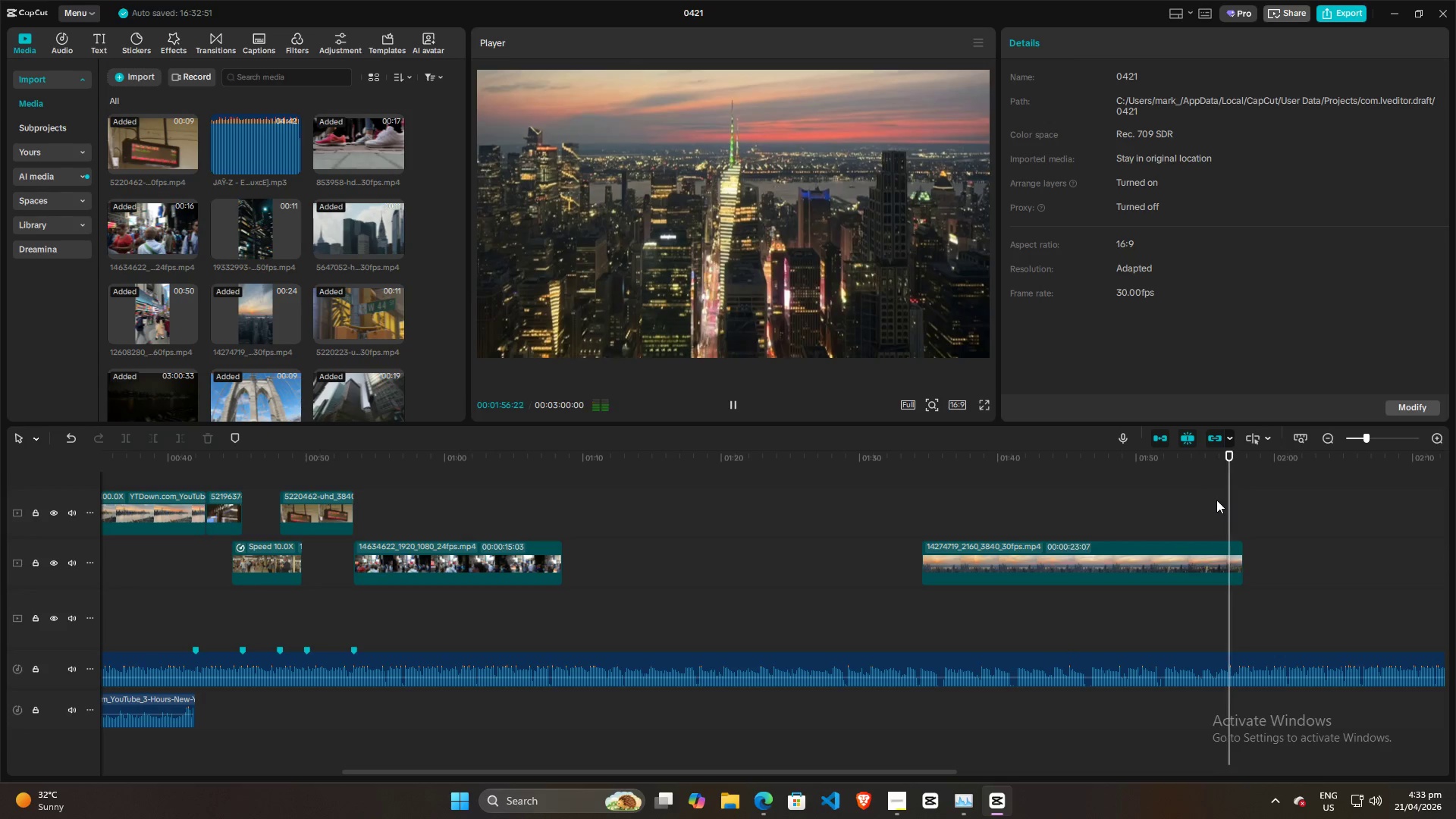 
key(Space)
 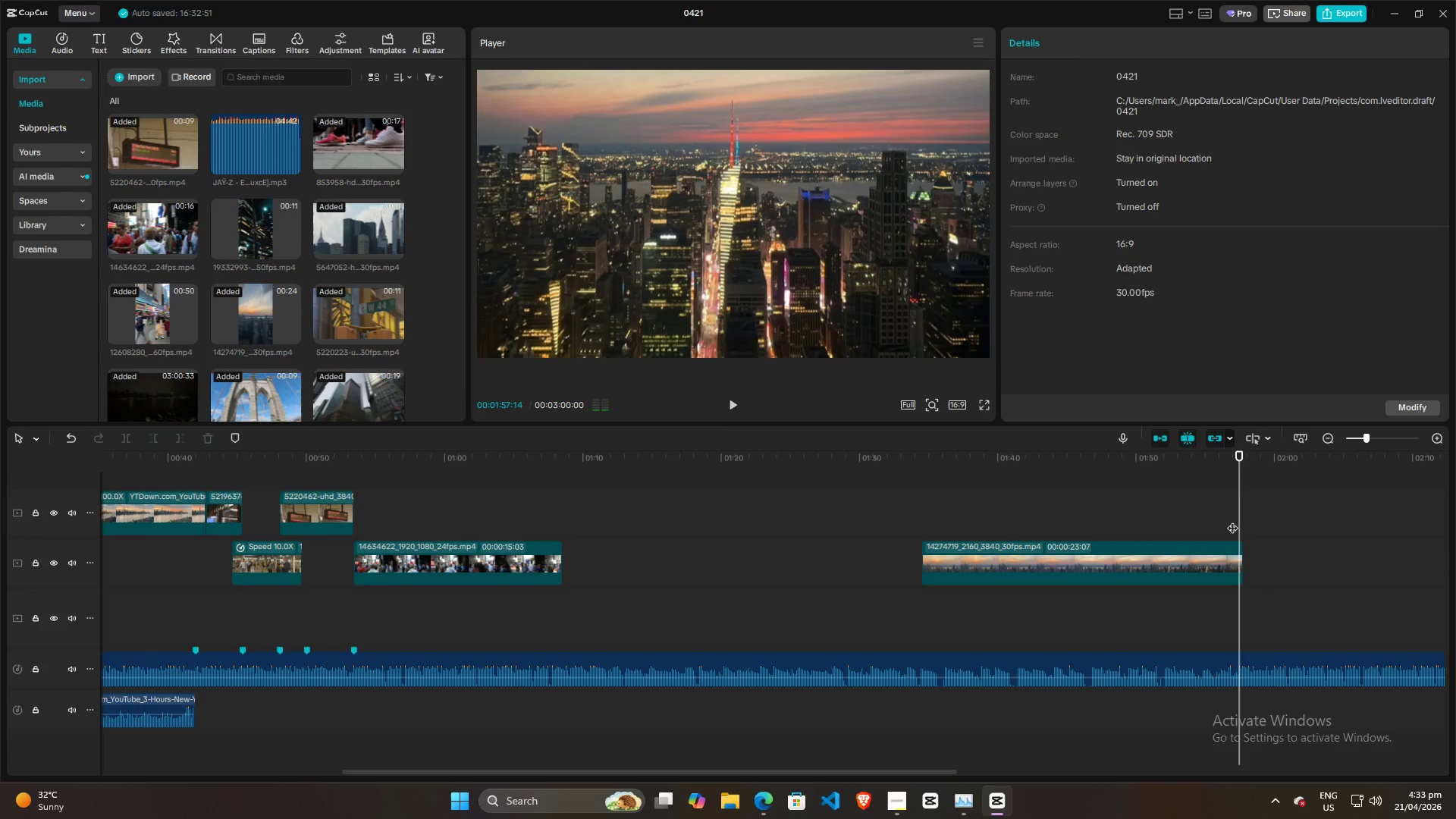 
key(Space)
 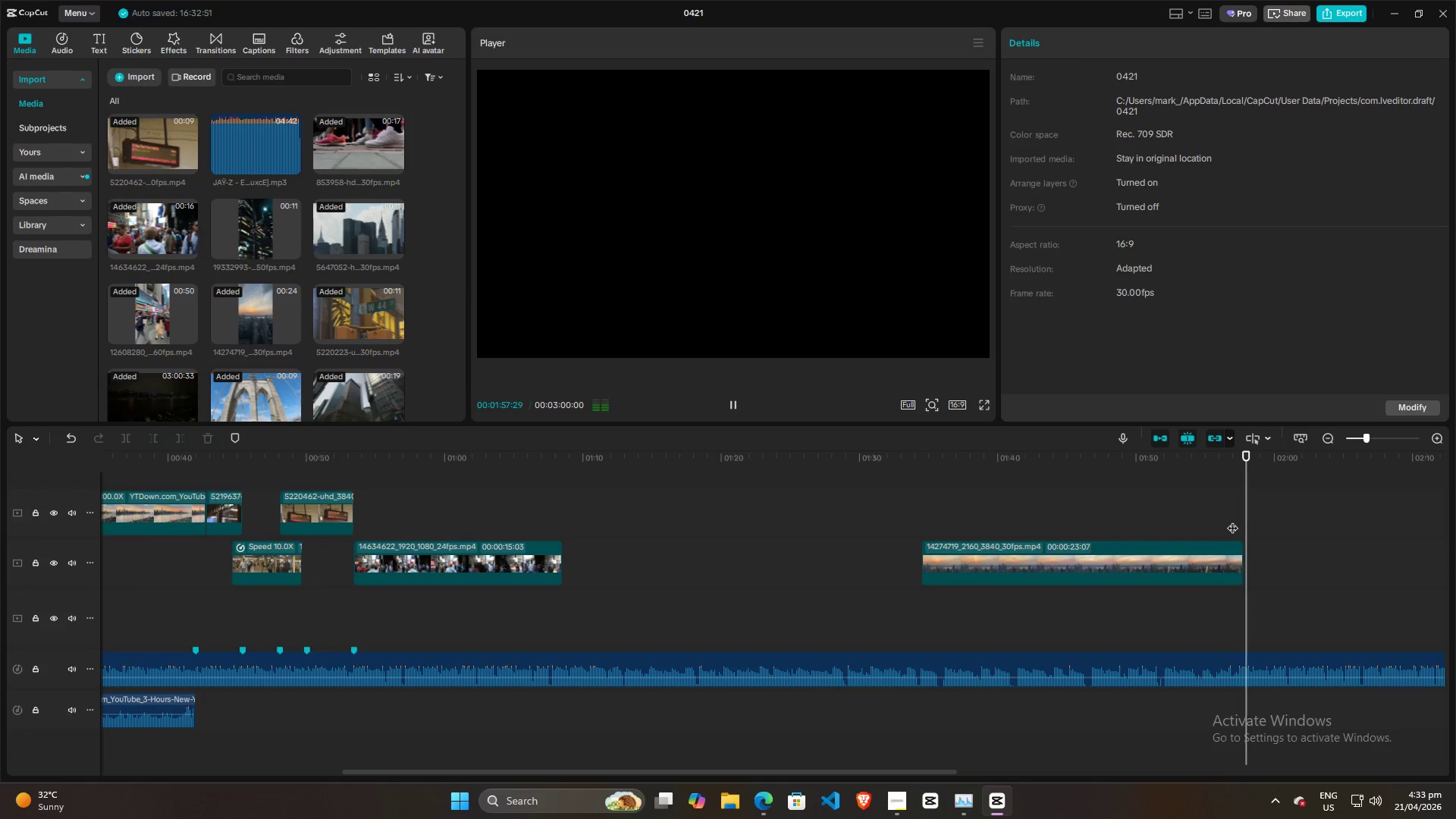 
key(Space)
 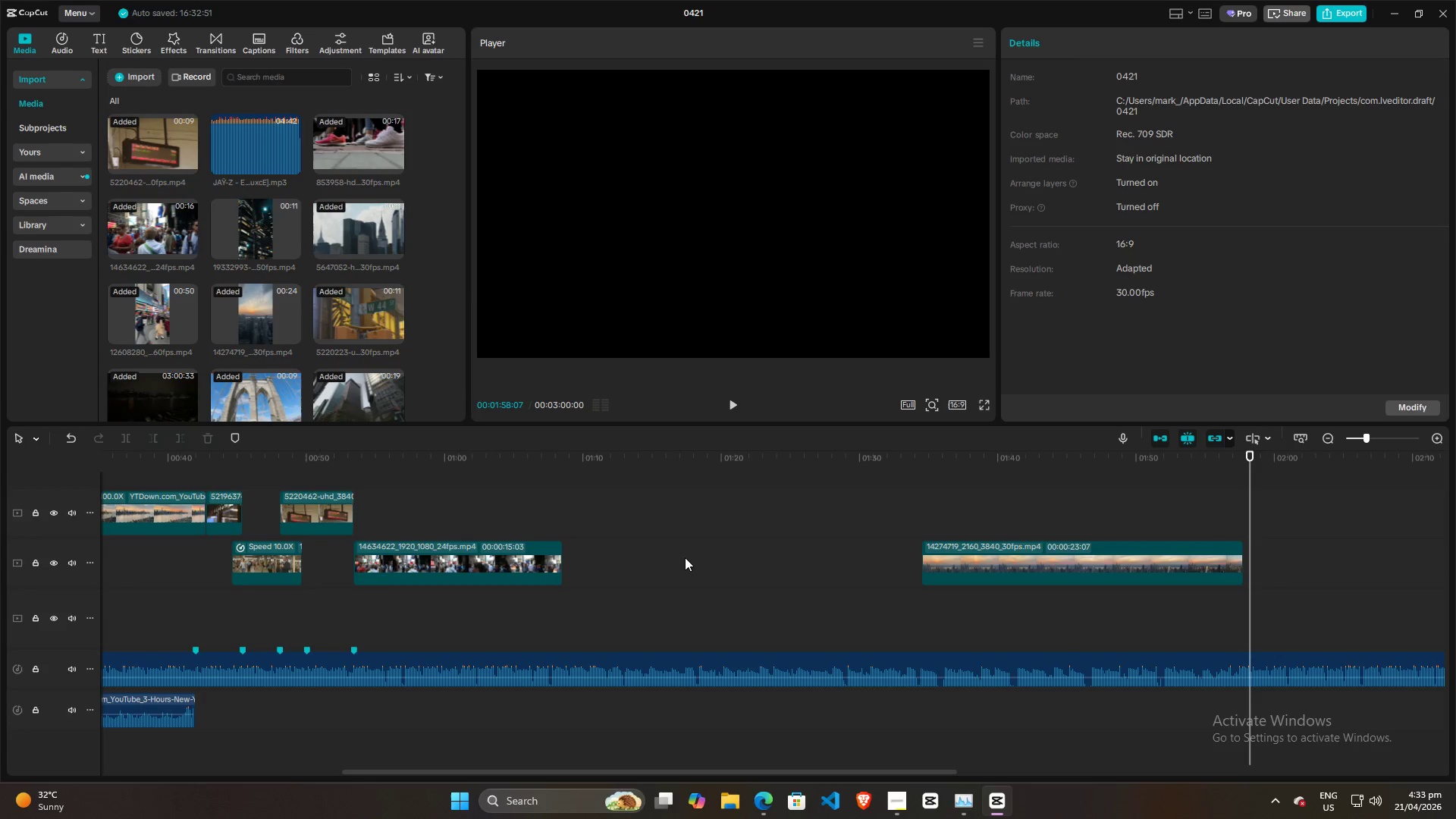 
left_click([519, 528])
 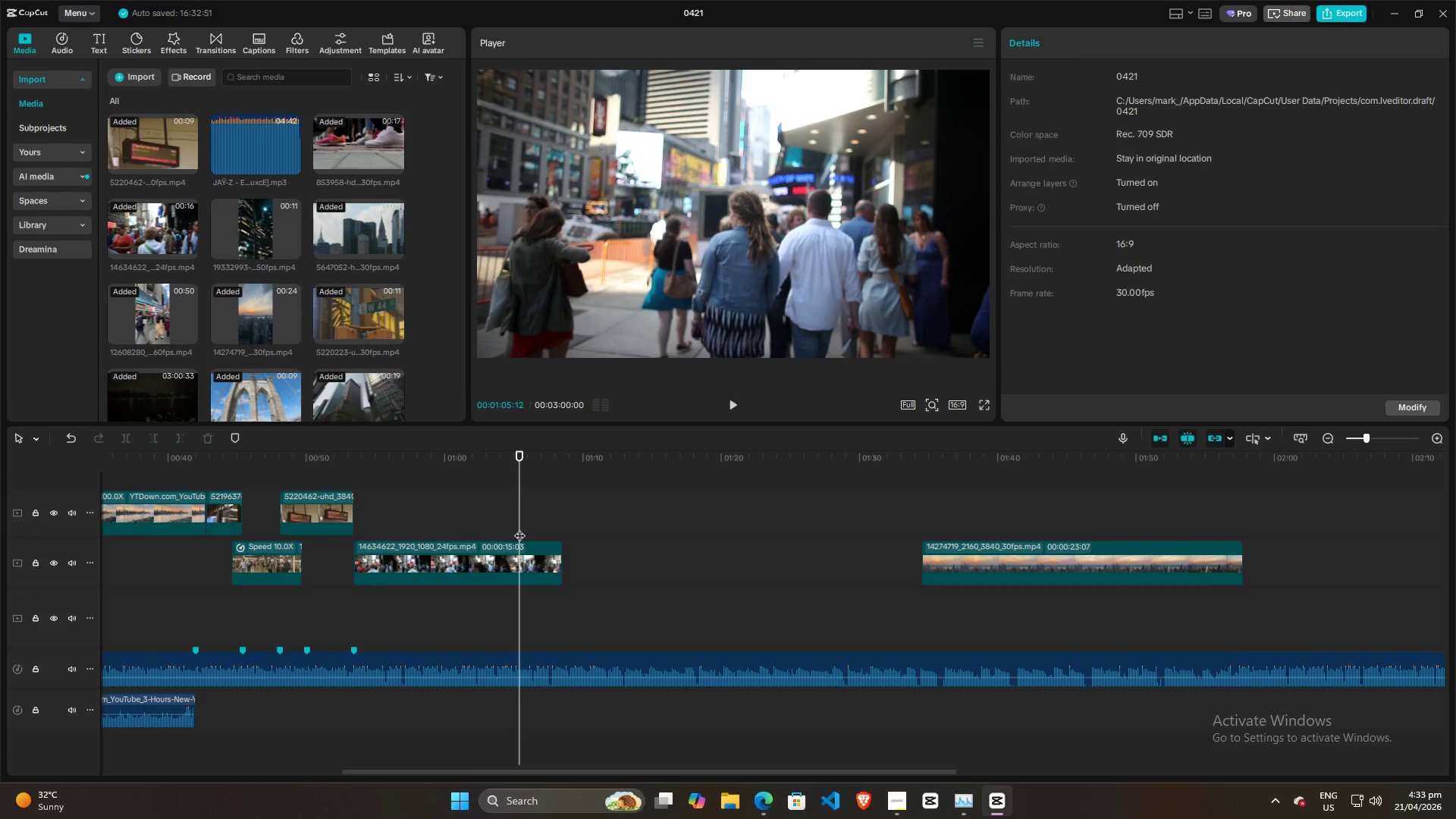 
wait(5.42)
 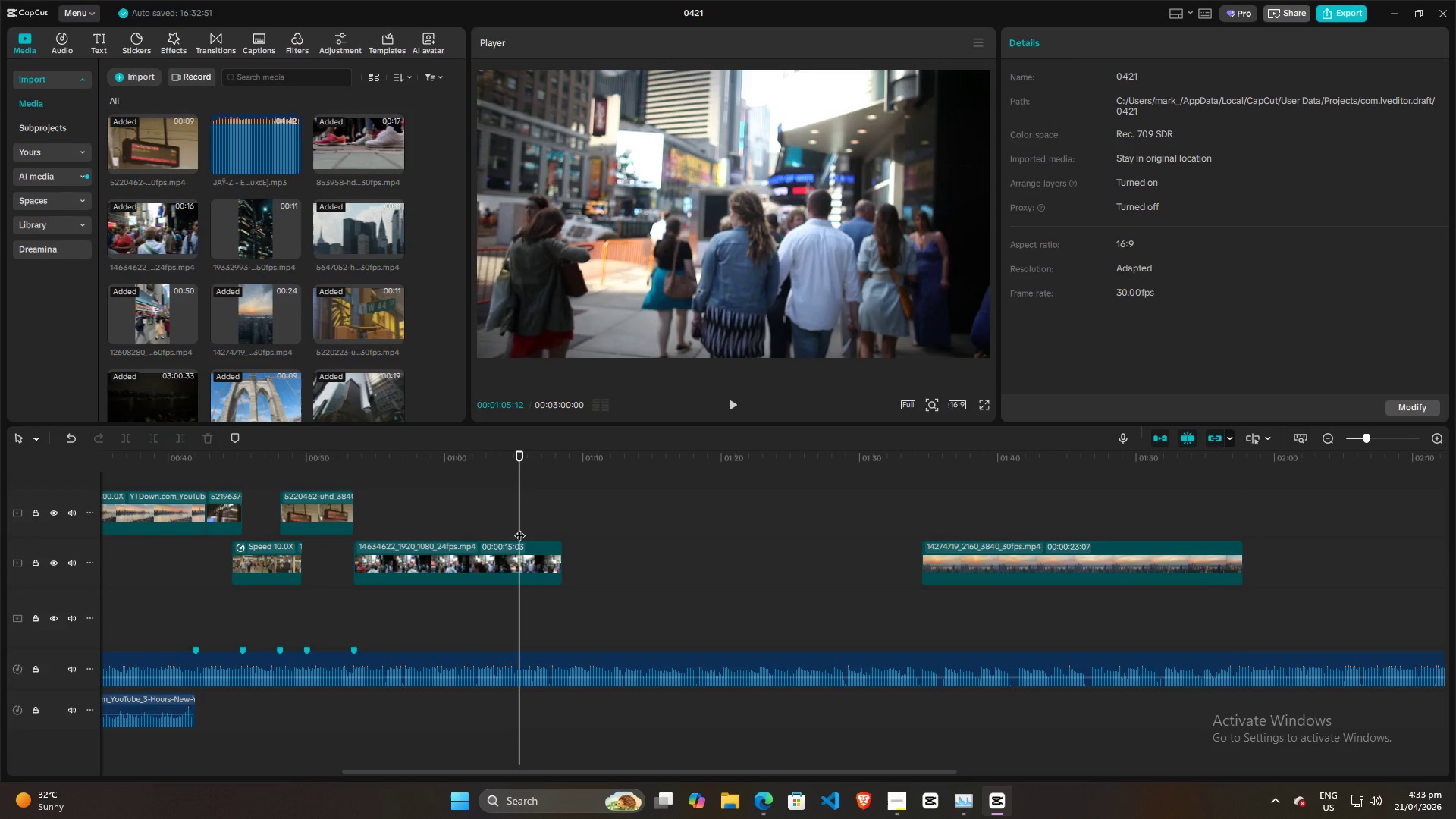 
left_click([774, 798])
 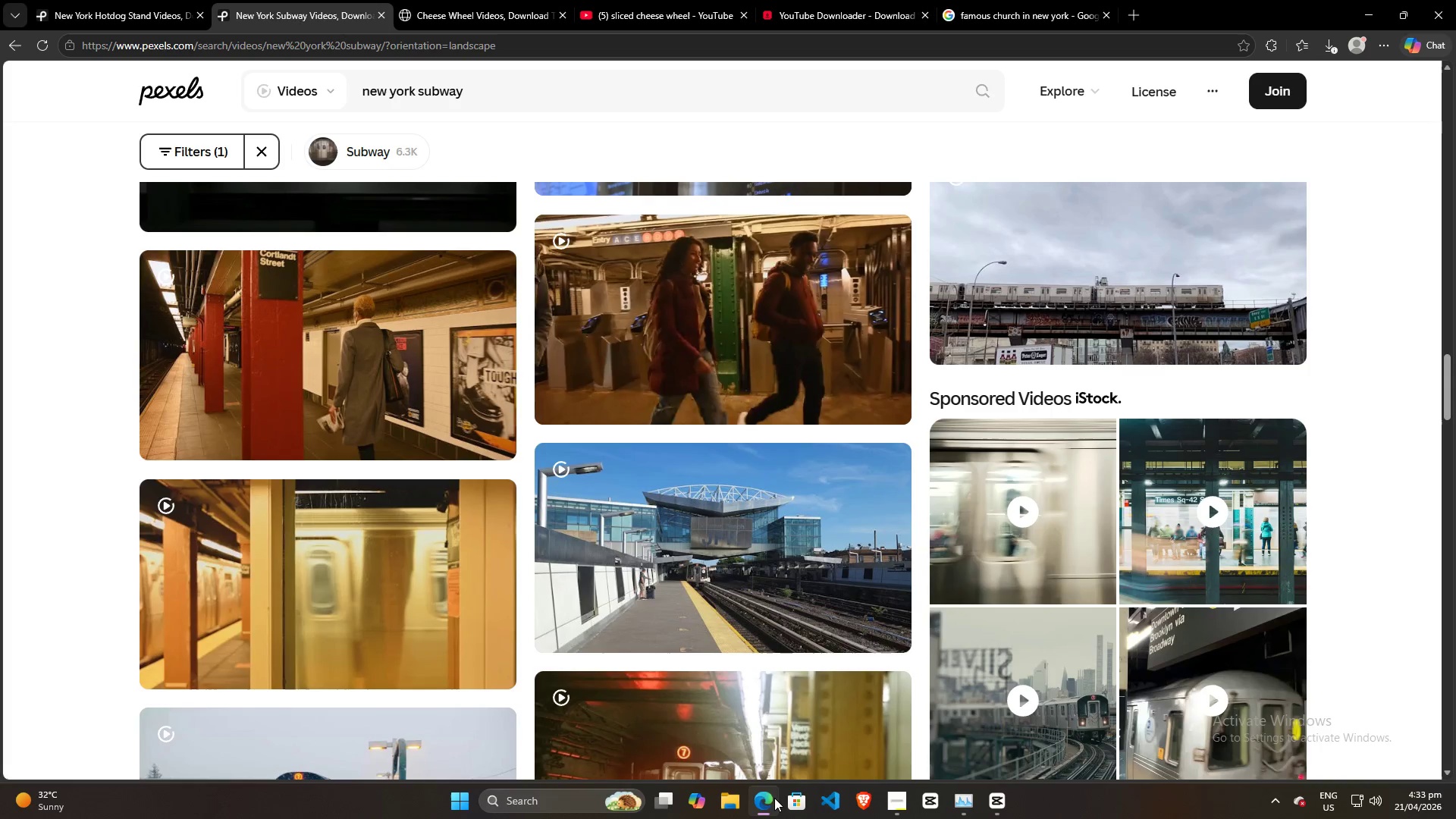 
left_click([774, 800])
 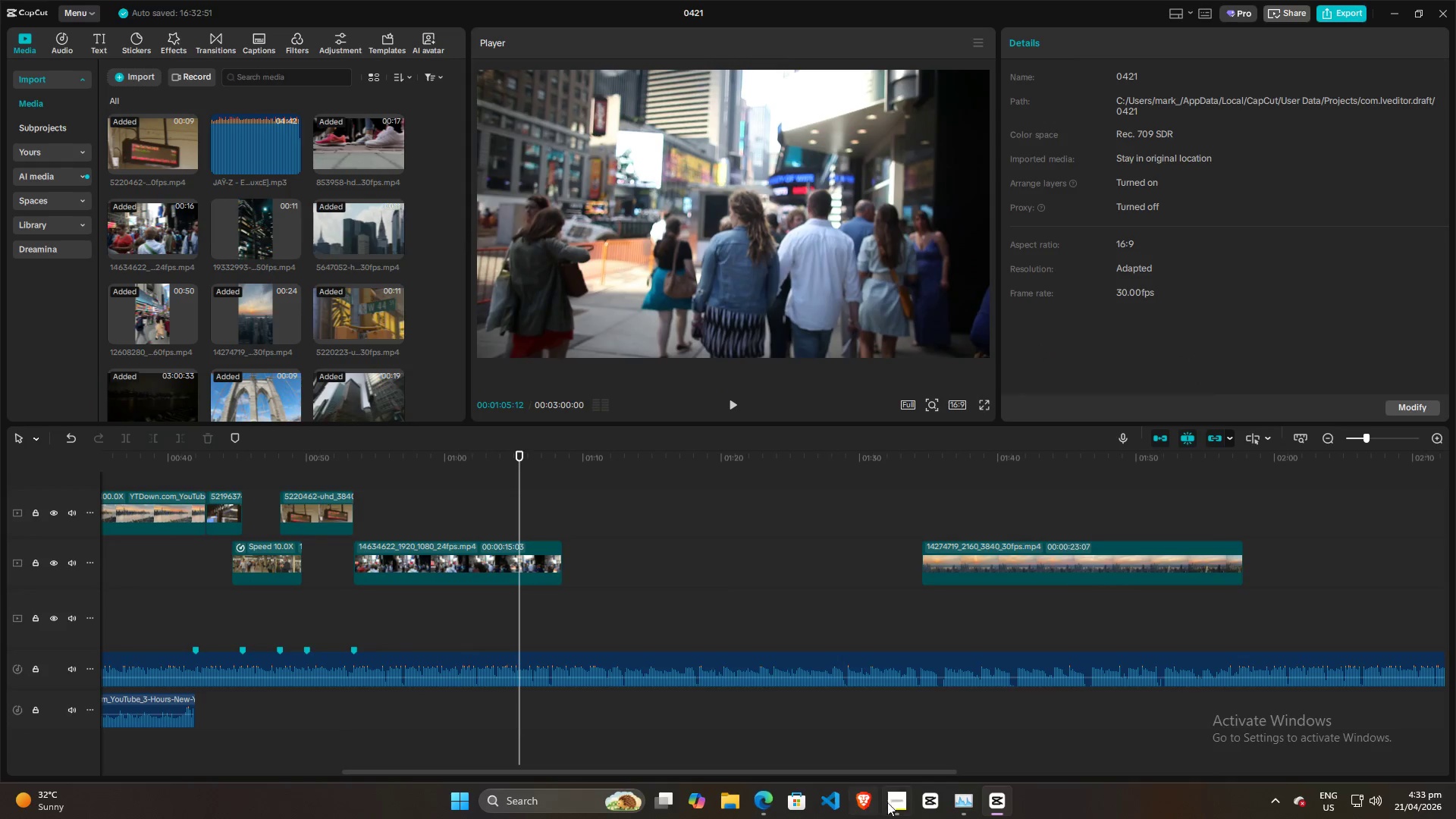 
left_click([895, 803])